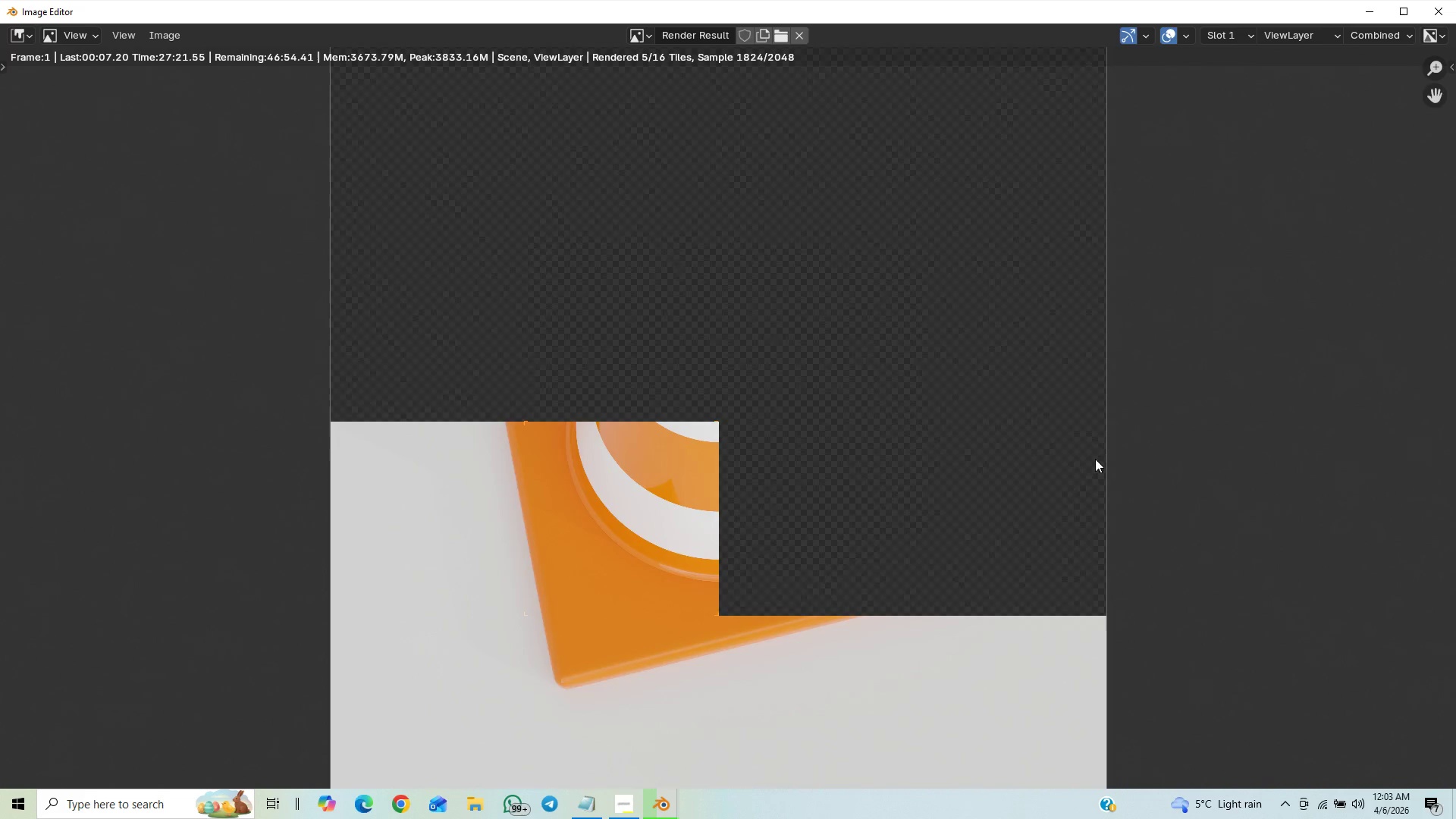 
scroll: coordinate [1095, 459], scroll_direction: down, amount: 1.0
 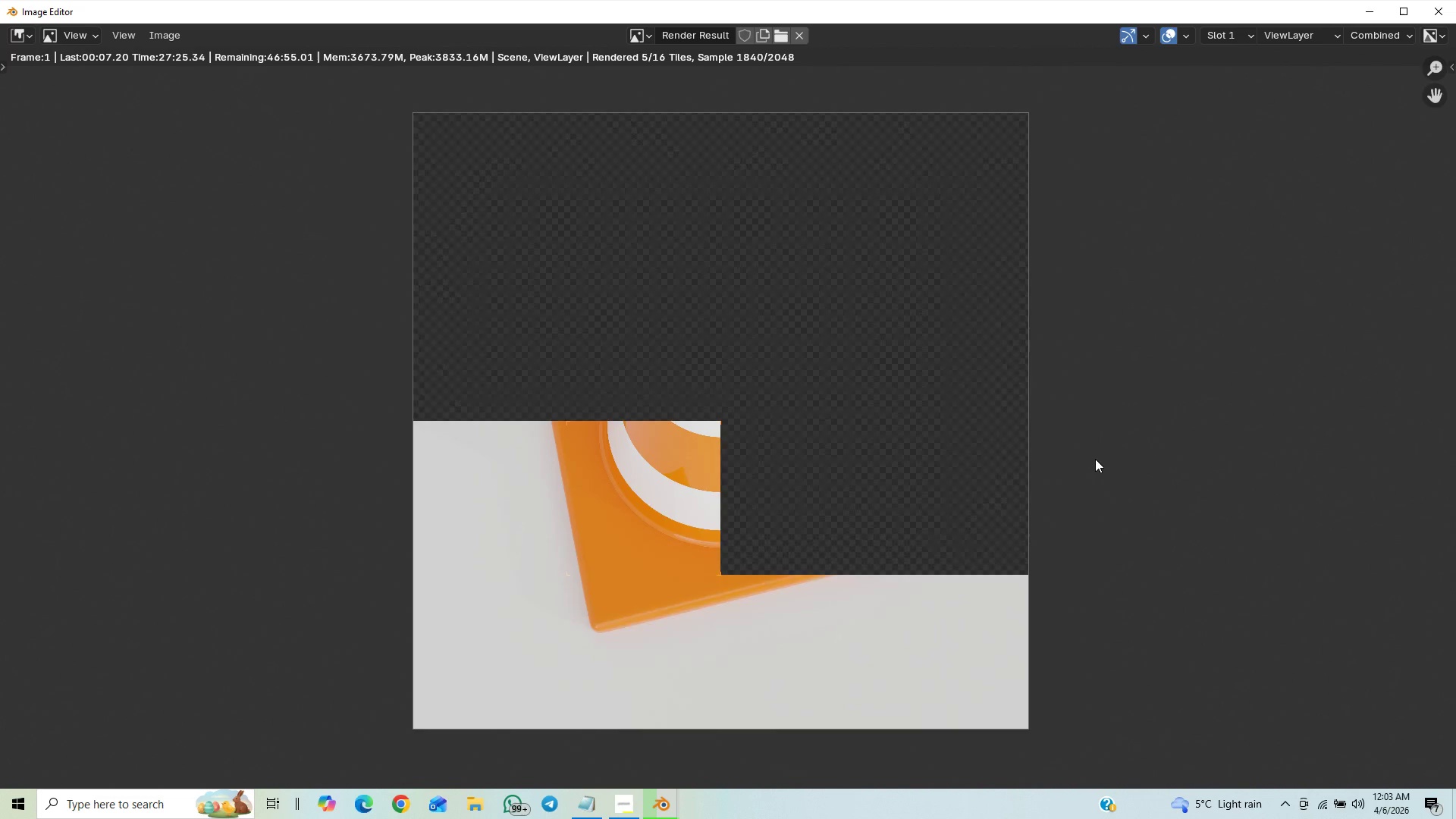 
scroll: coordinate [1095, 459], scroll_direction: up, amount: 1.0
 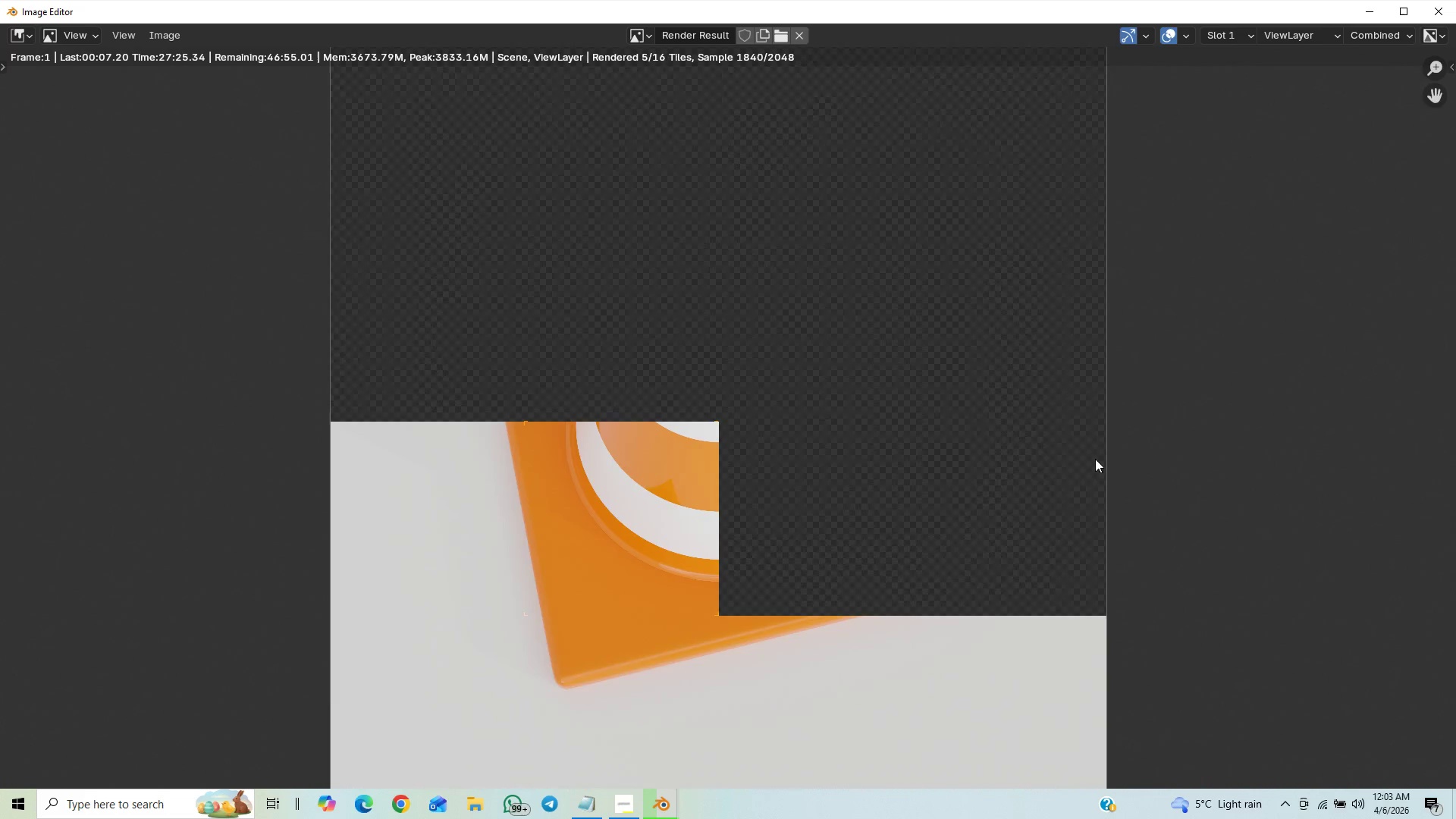 
scroll: coordinate [1095, 459], scroll_direction: down, amount: 1.0
 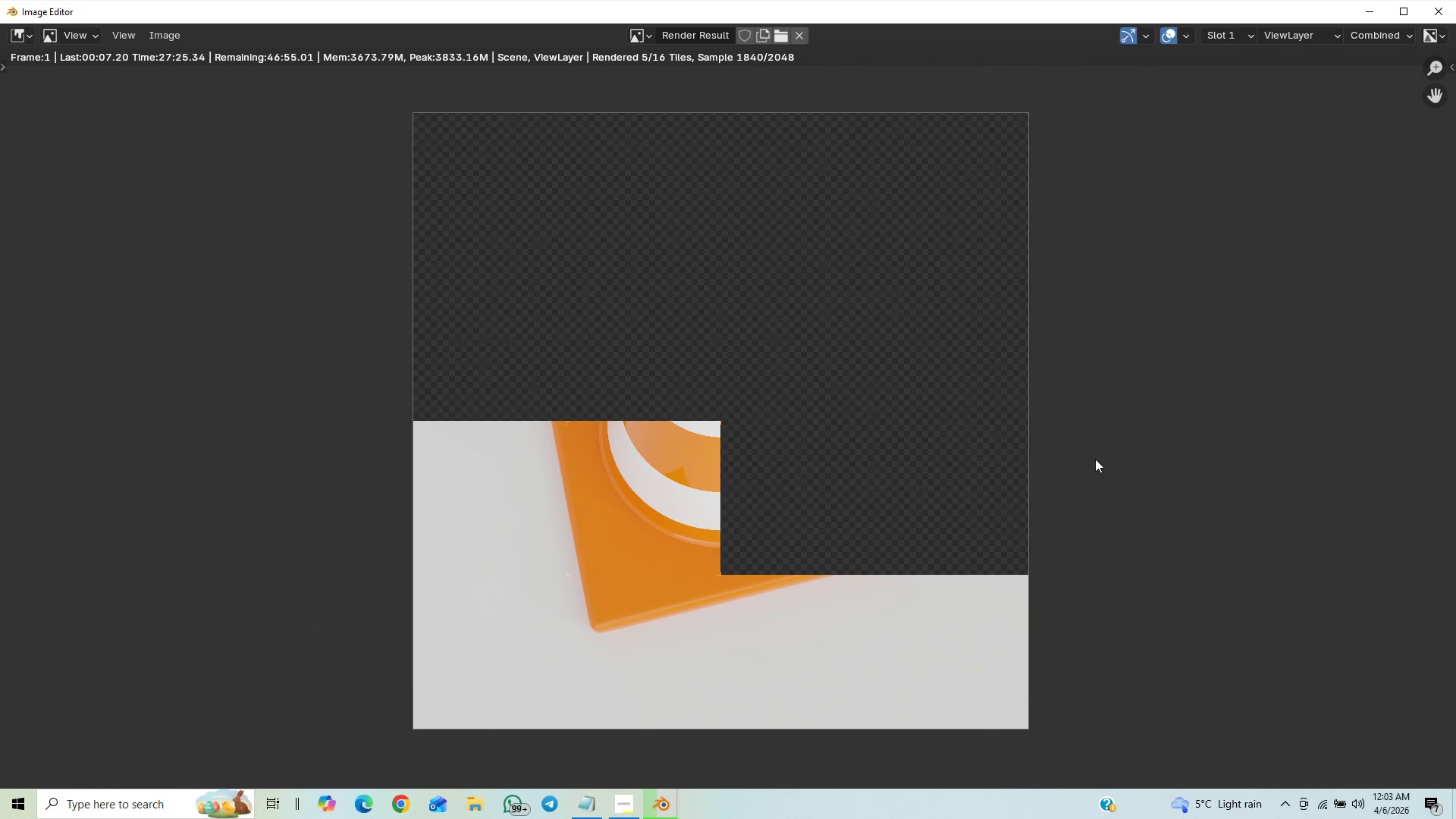 
scroll: coordinate [1095, 459], scroll_direction: up, amount: 2.0
 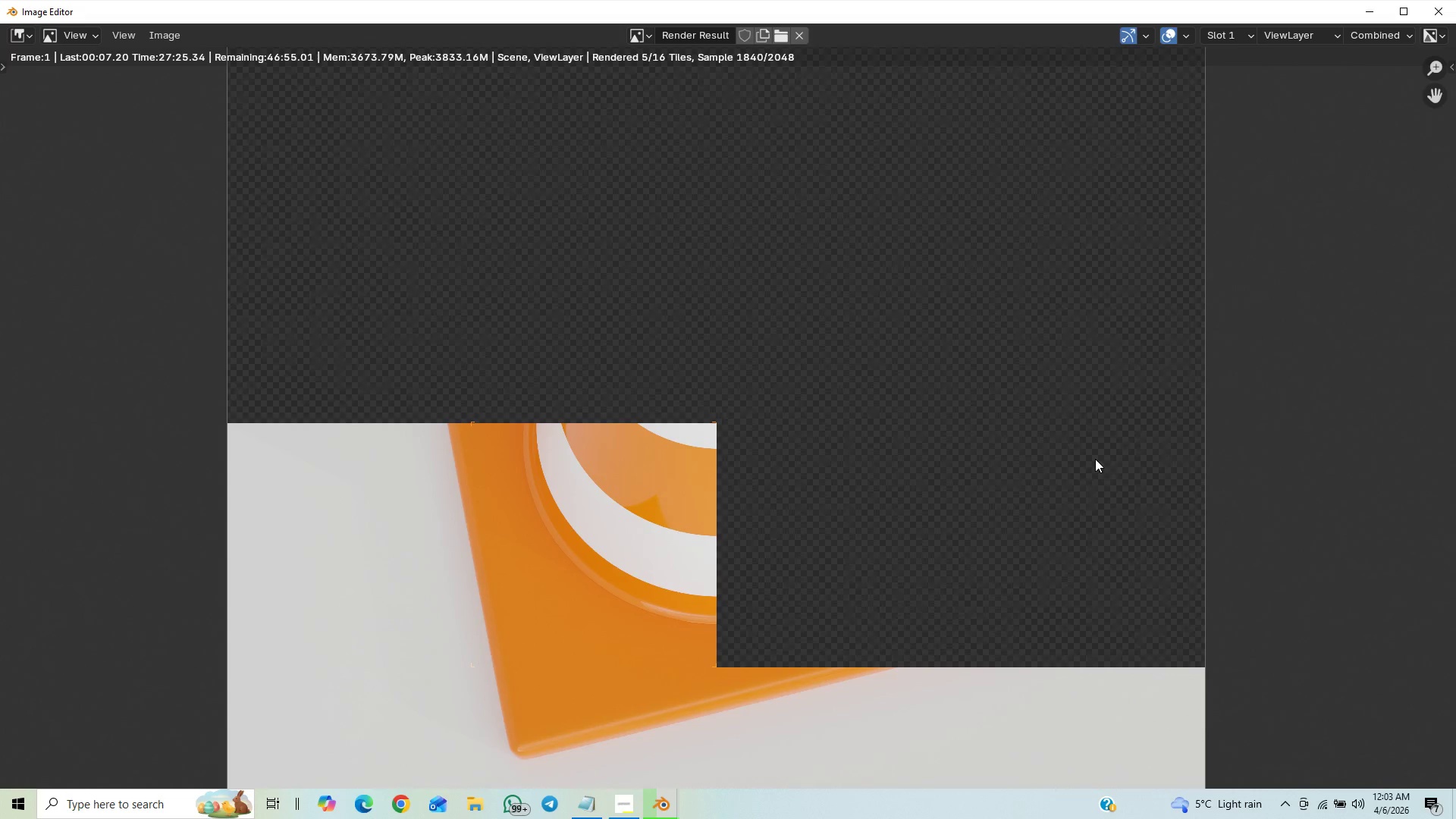 
scroll: coordinate [817, 643], scroll_direction: down, amount: 4.0
 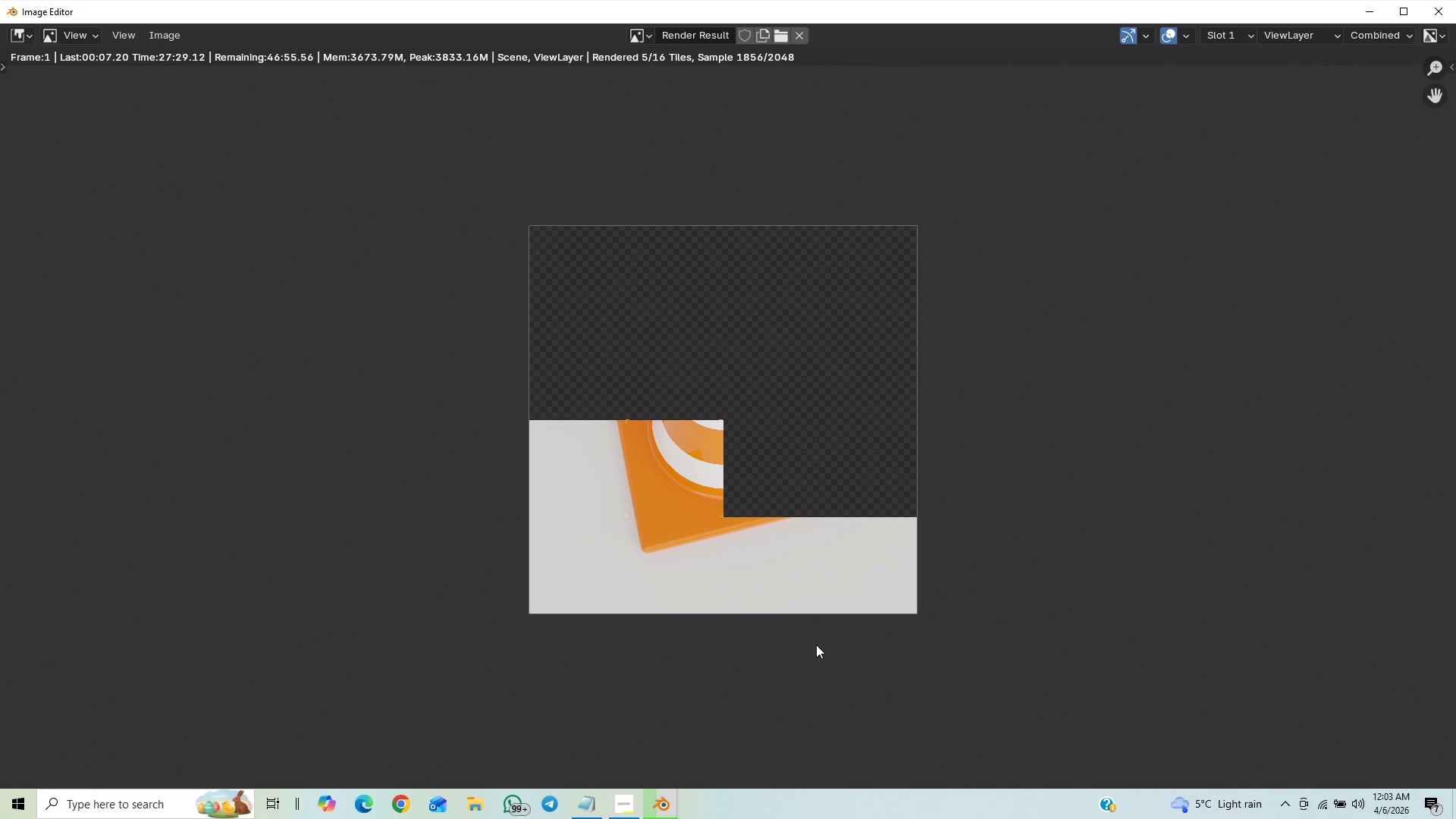 
scroll: coordinate [816, 645], scroll_direction: up, amount: 5.0
 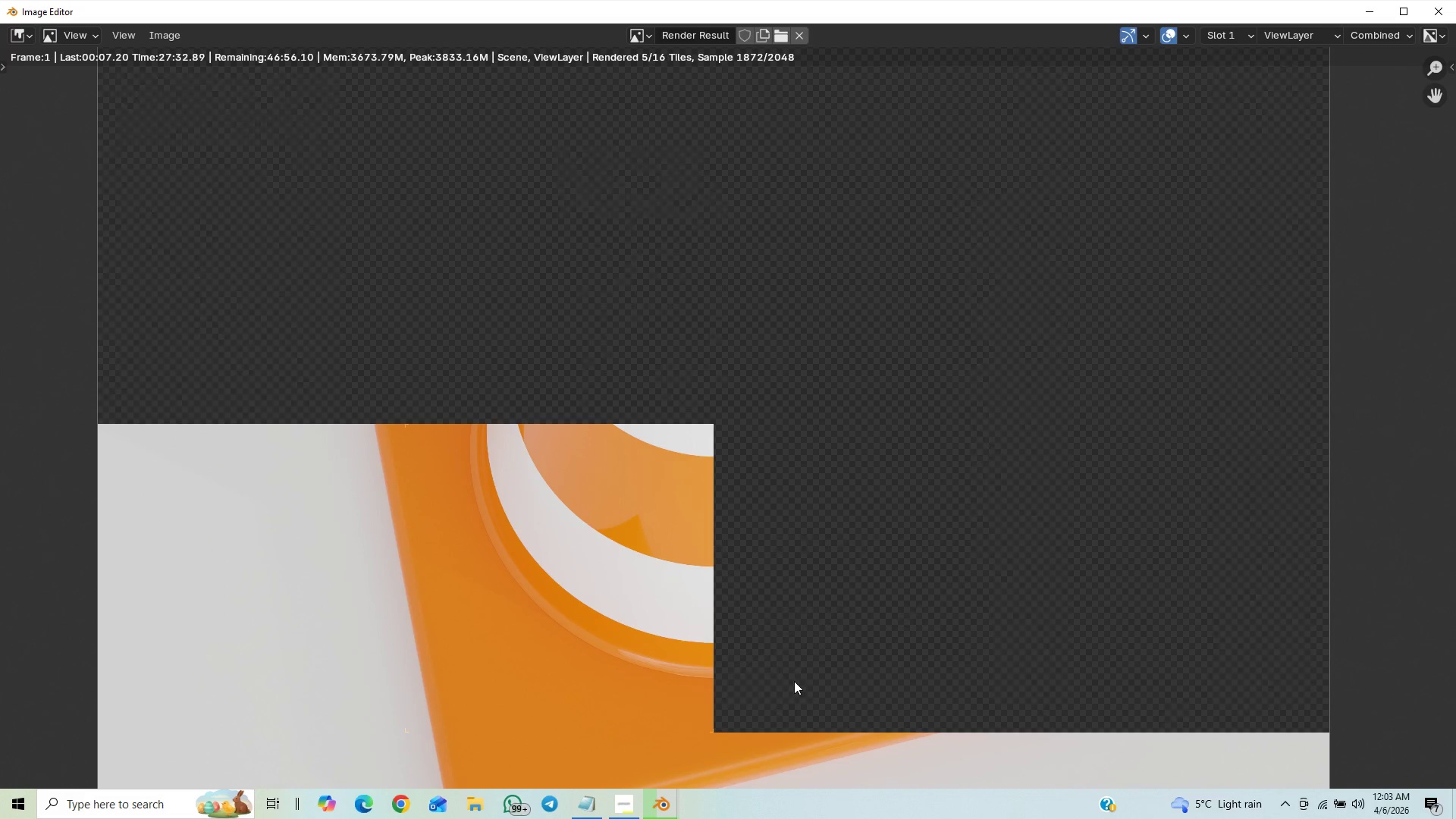 
scroll: coordinate [793, 677], scroll_direction: down, amount: 3.0
 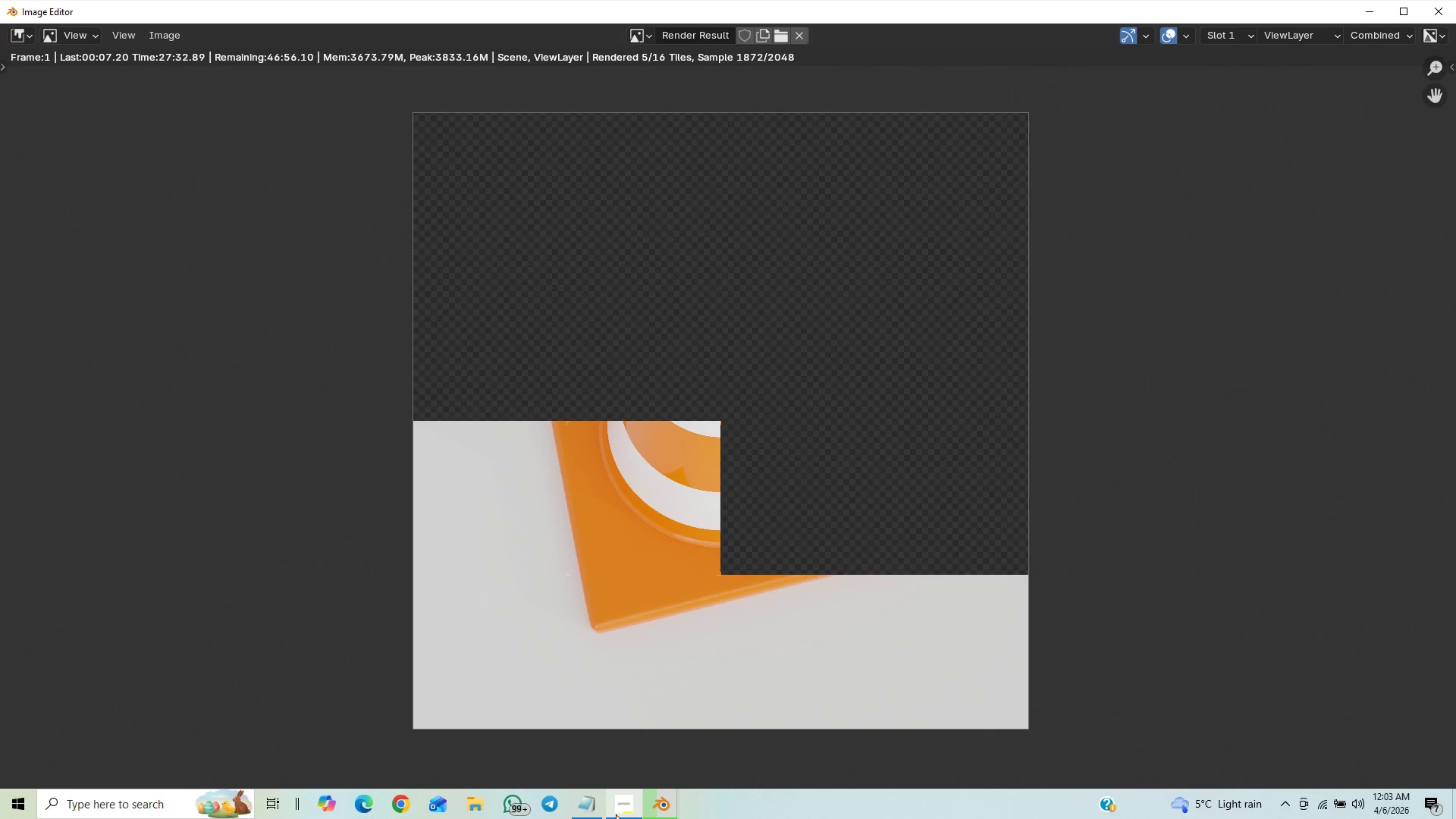 
left_click([626, 806])